 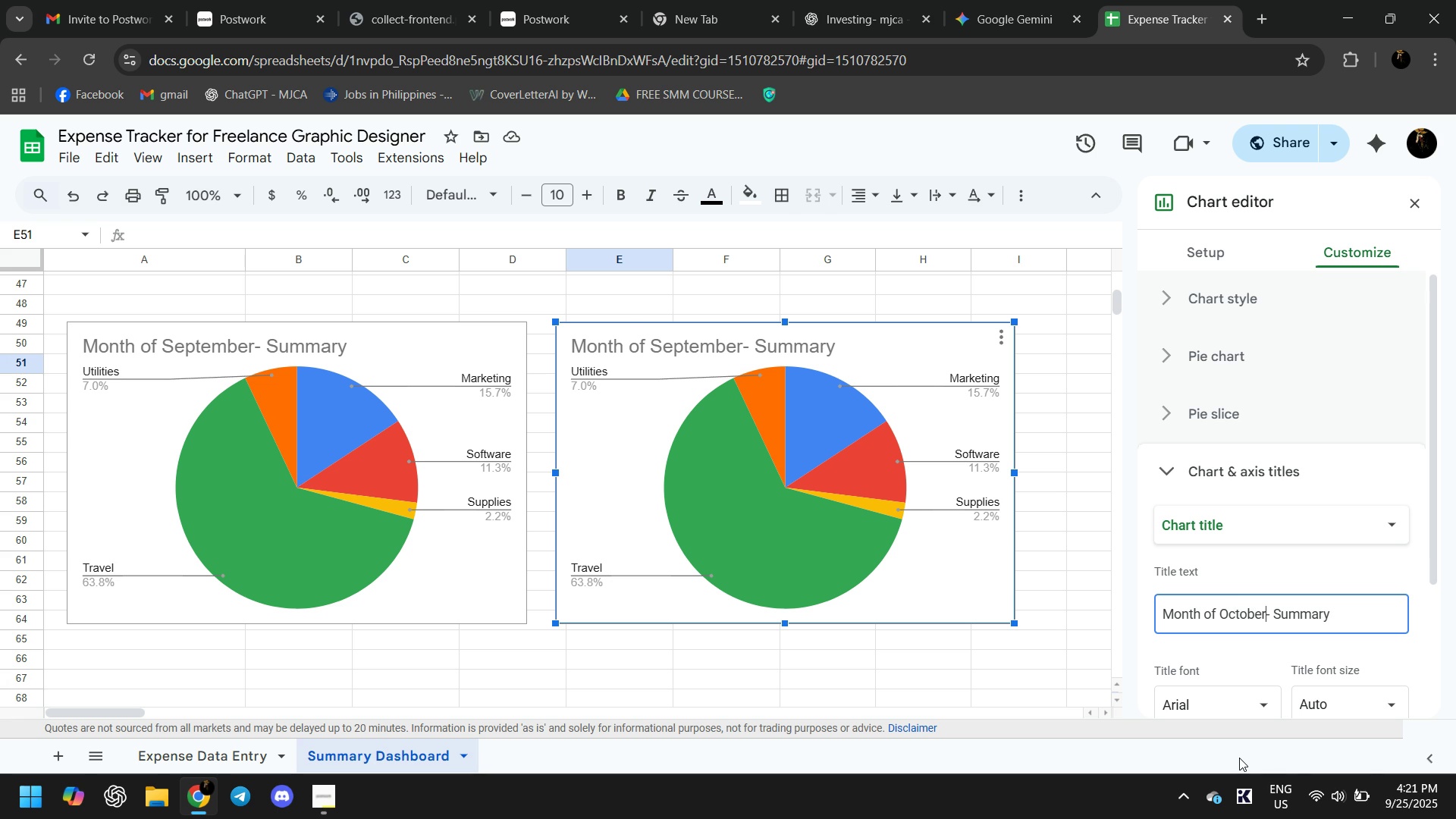 
scroll: coordinate [1294, 482], scroll_direction: none, amount: 0.0
 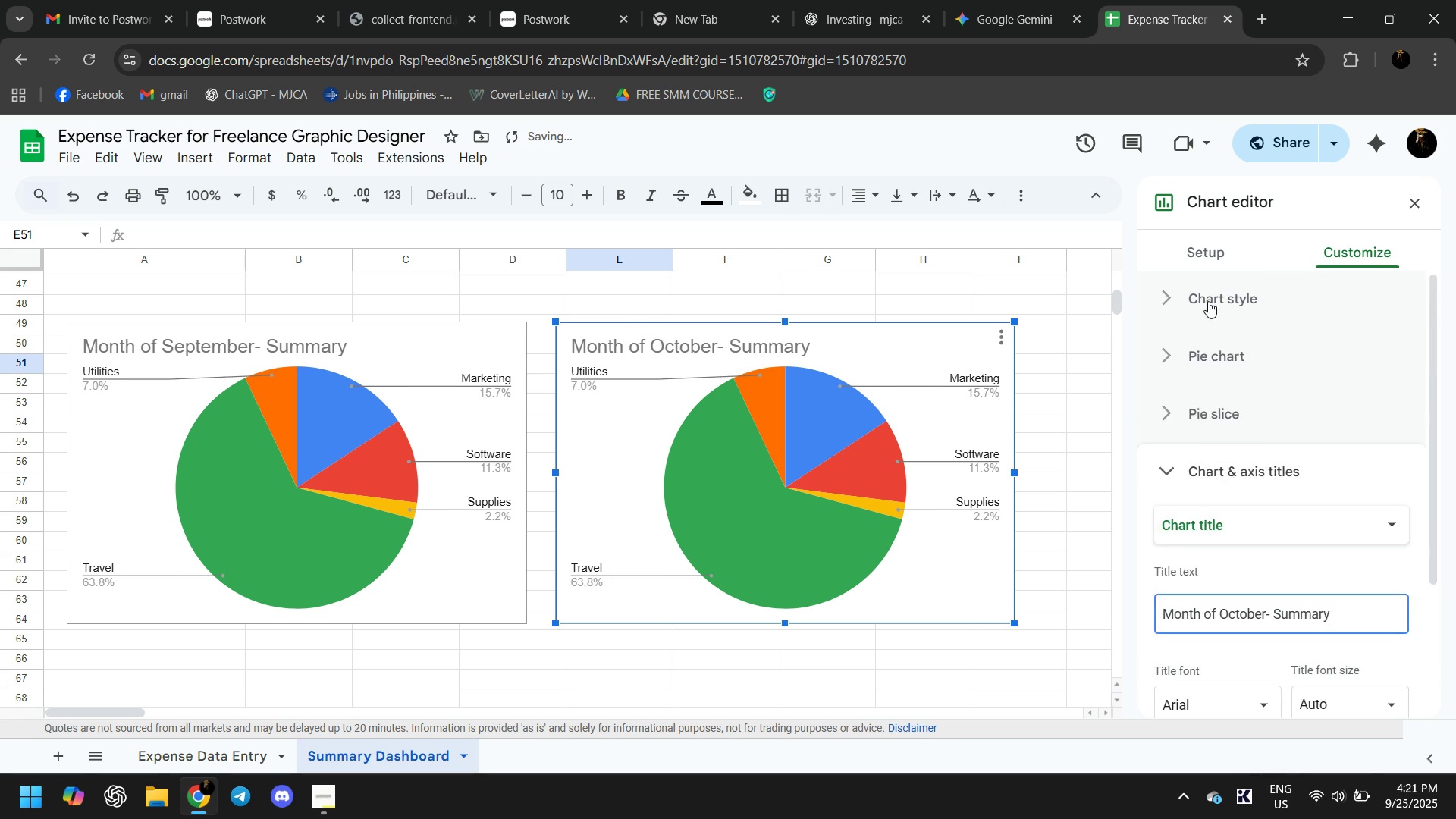 
left_click([1208, 297])
 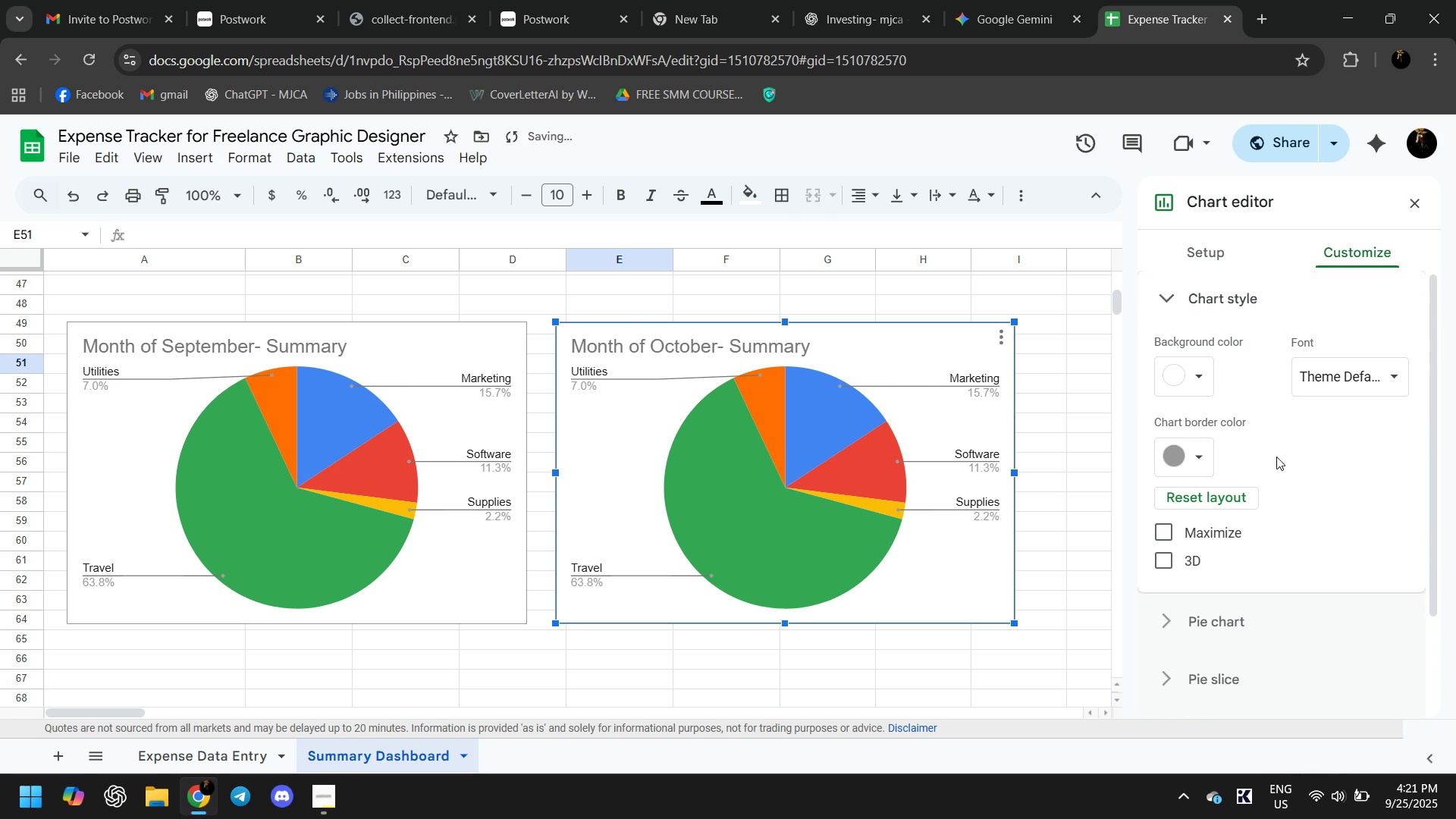 
scroll: coordinate [1278, 468], scroll_direction: down, amount: 2.0
 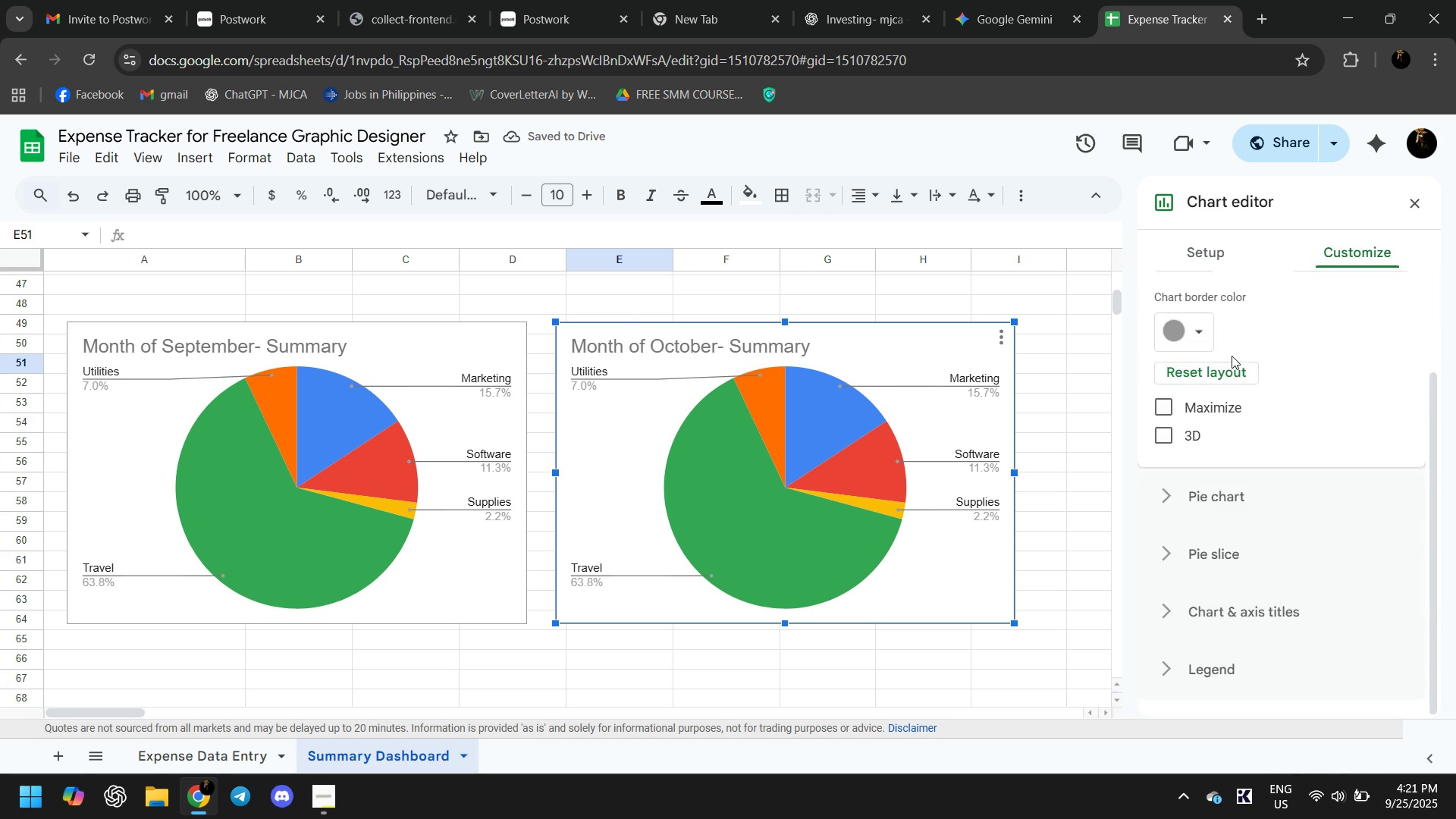 
scroll: coordinate [1210, 325], scroll_direction: up, amount: 2.0
 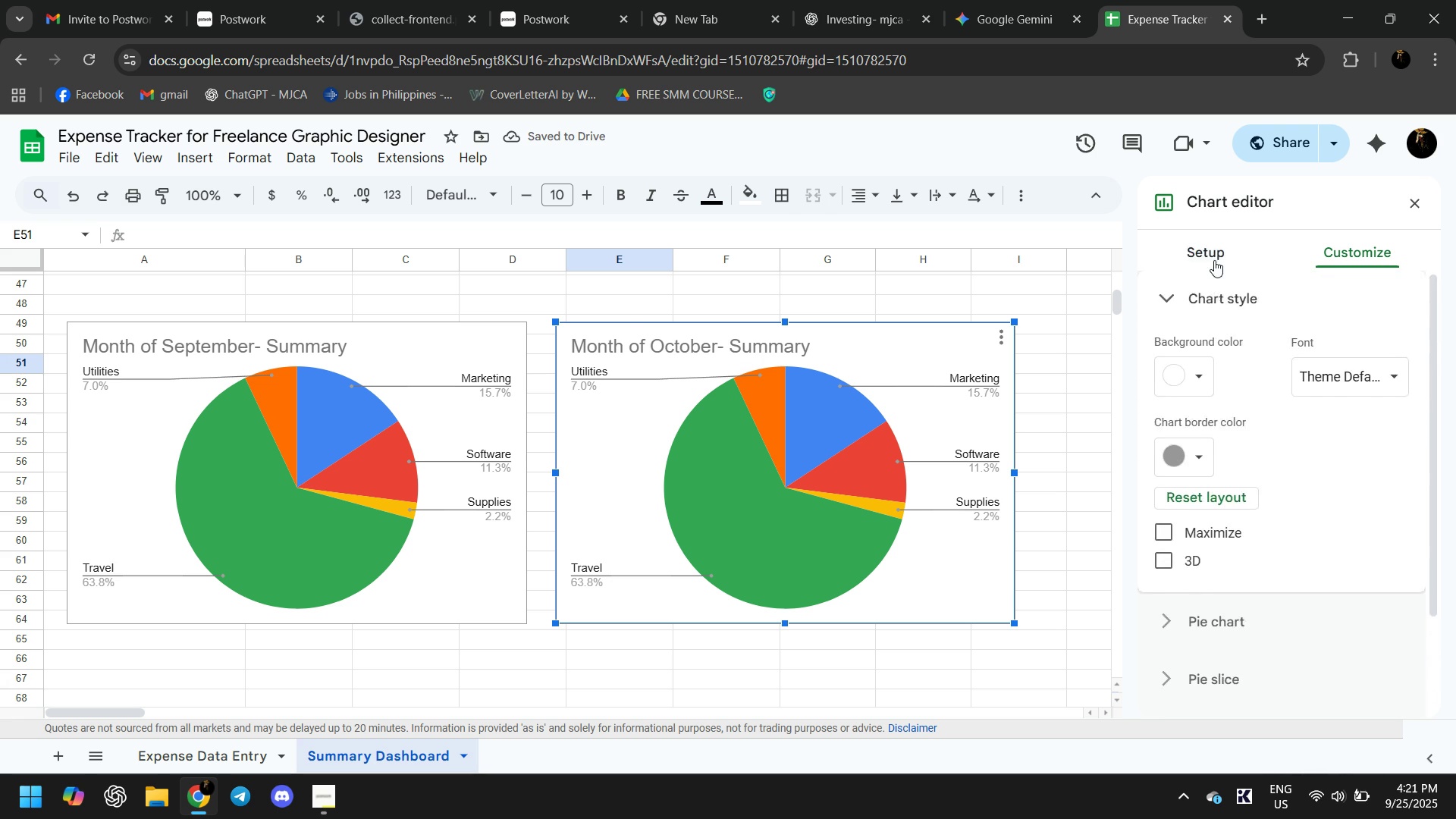 
left_click([1214, 260])
 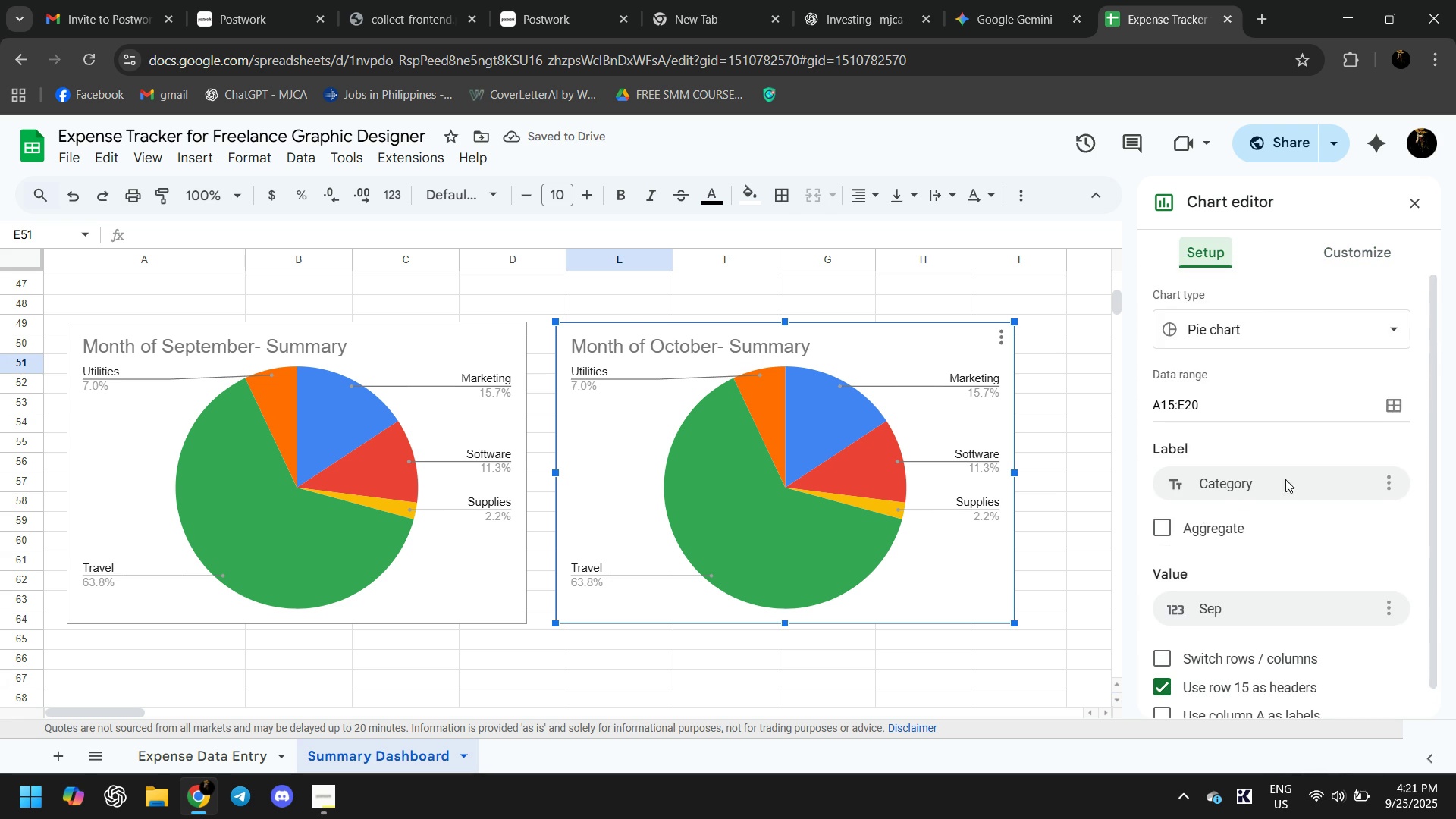 
scroll: coordinate [1288, 520], scroll_direction: down, amount: 2.0
 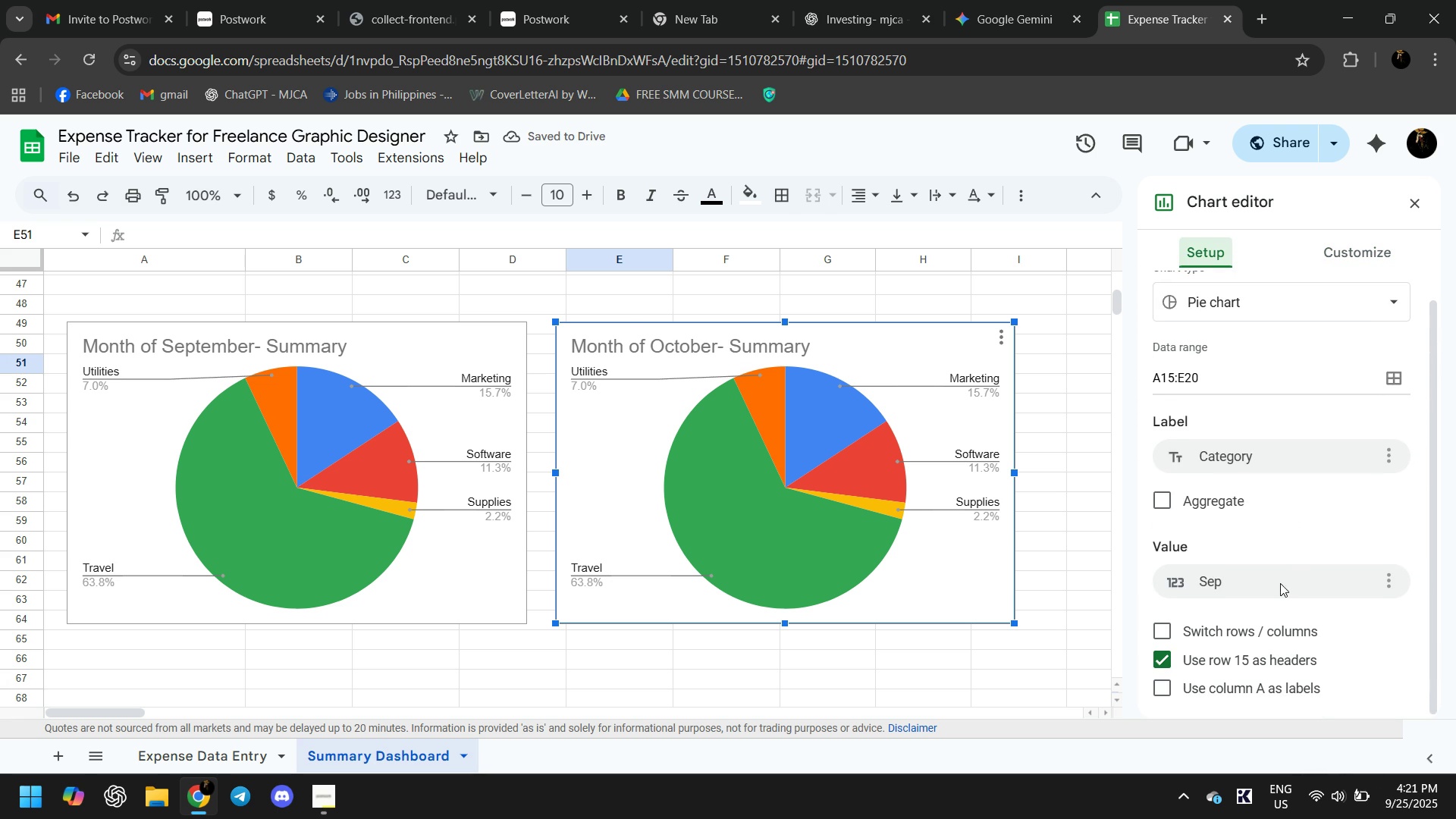 
left_click([1280, 583])
 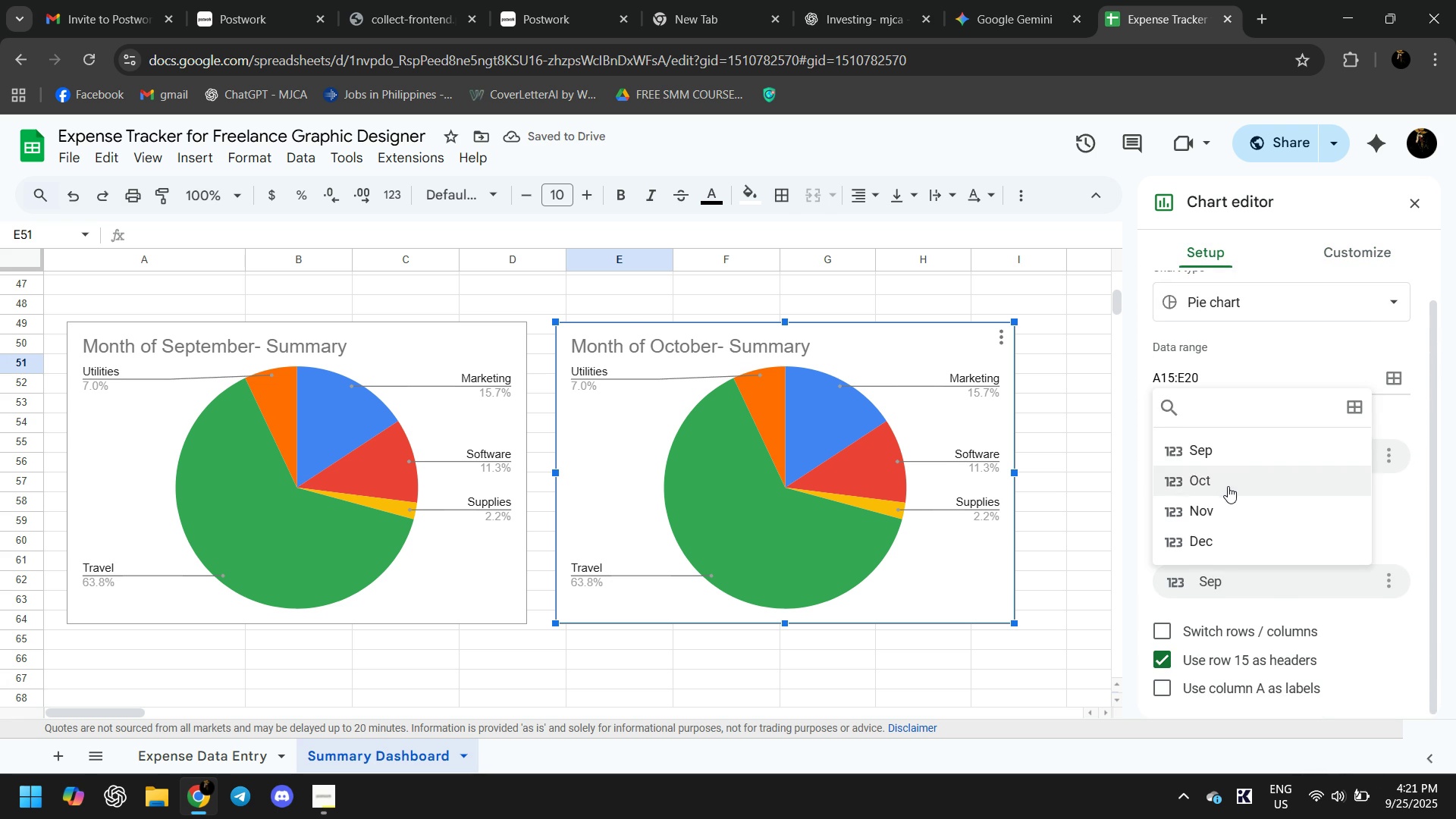 
left_click([1226, 484])
 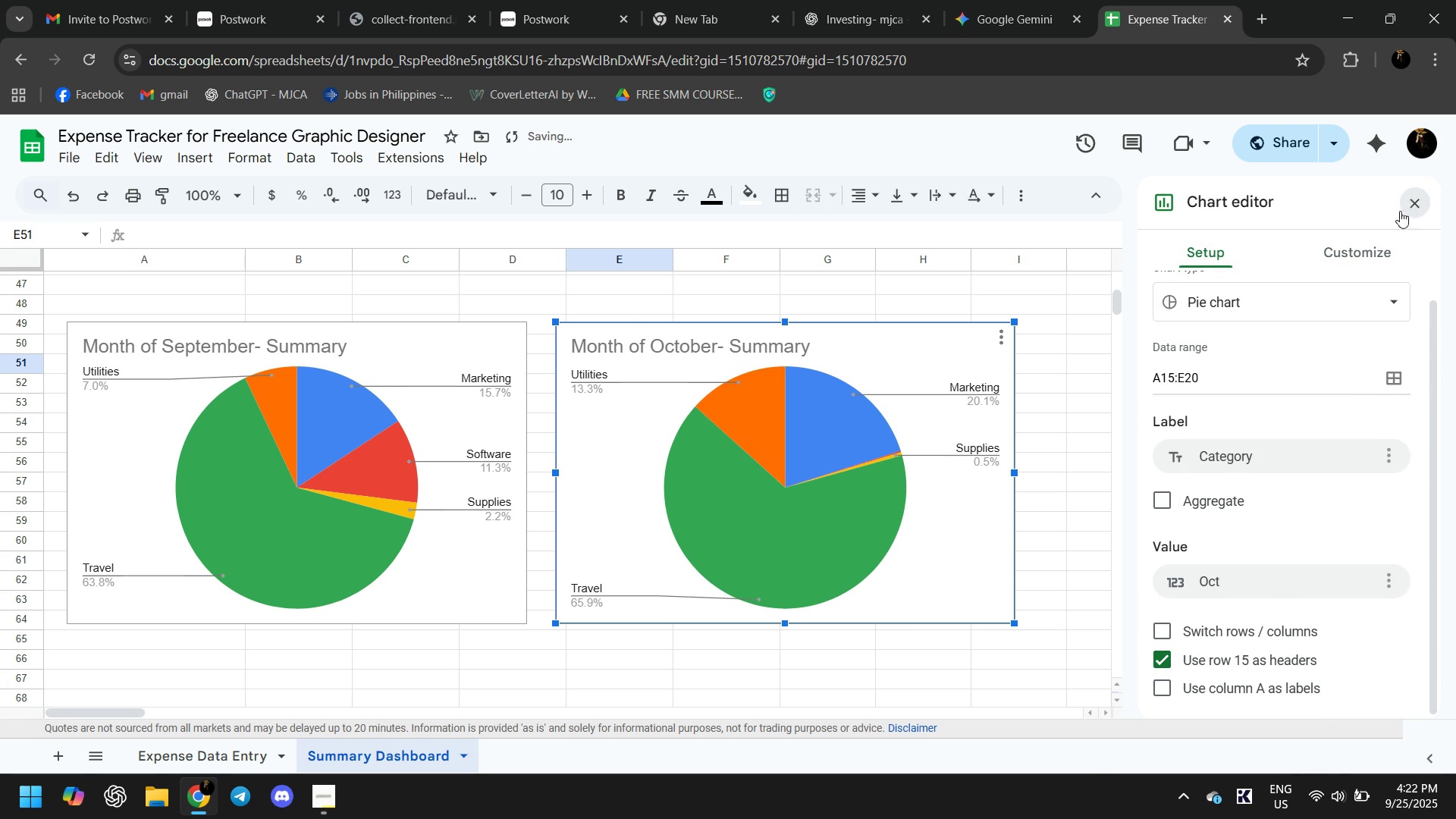 
double_click([701, 501])